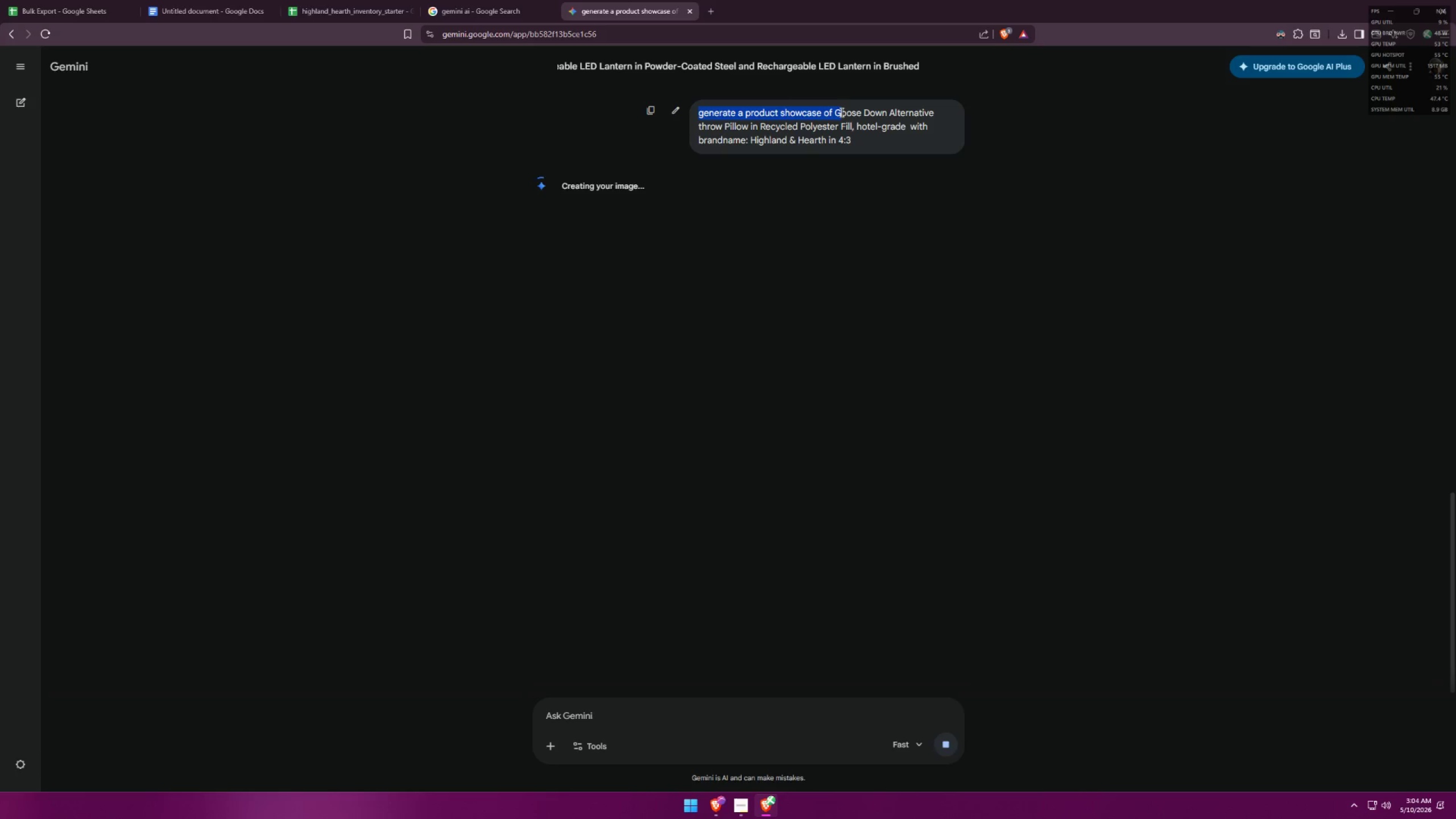 
key(Control+C)
 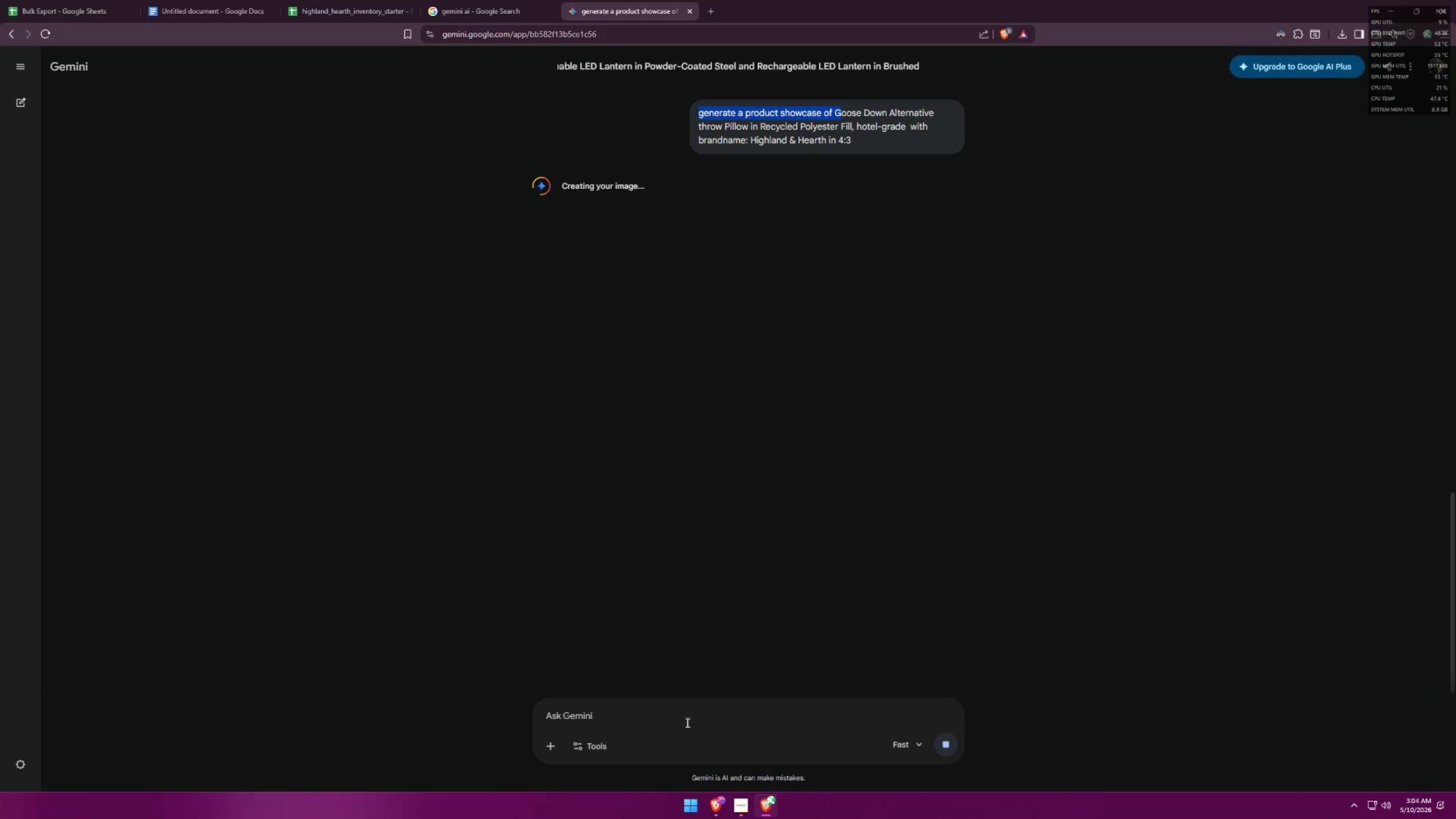 
left_click([683, 717])
 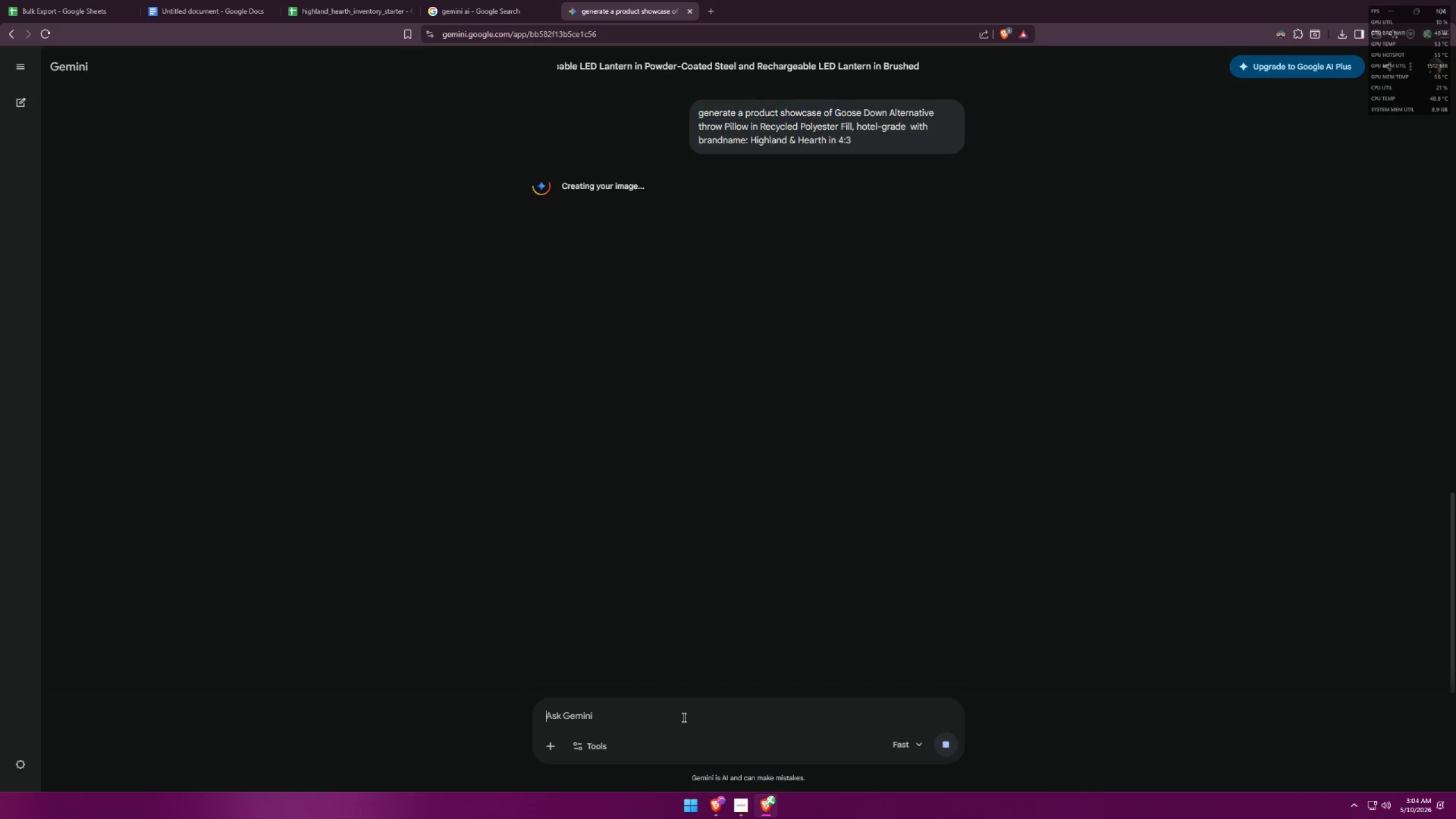 
key(Control+ControlLeft)
 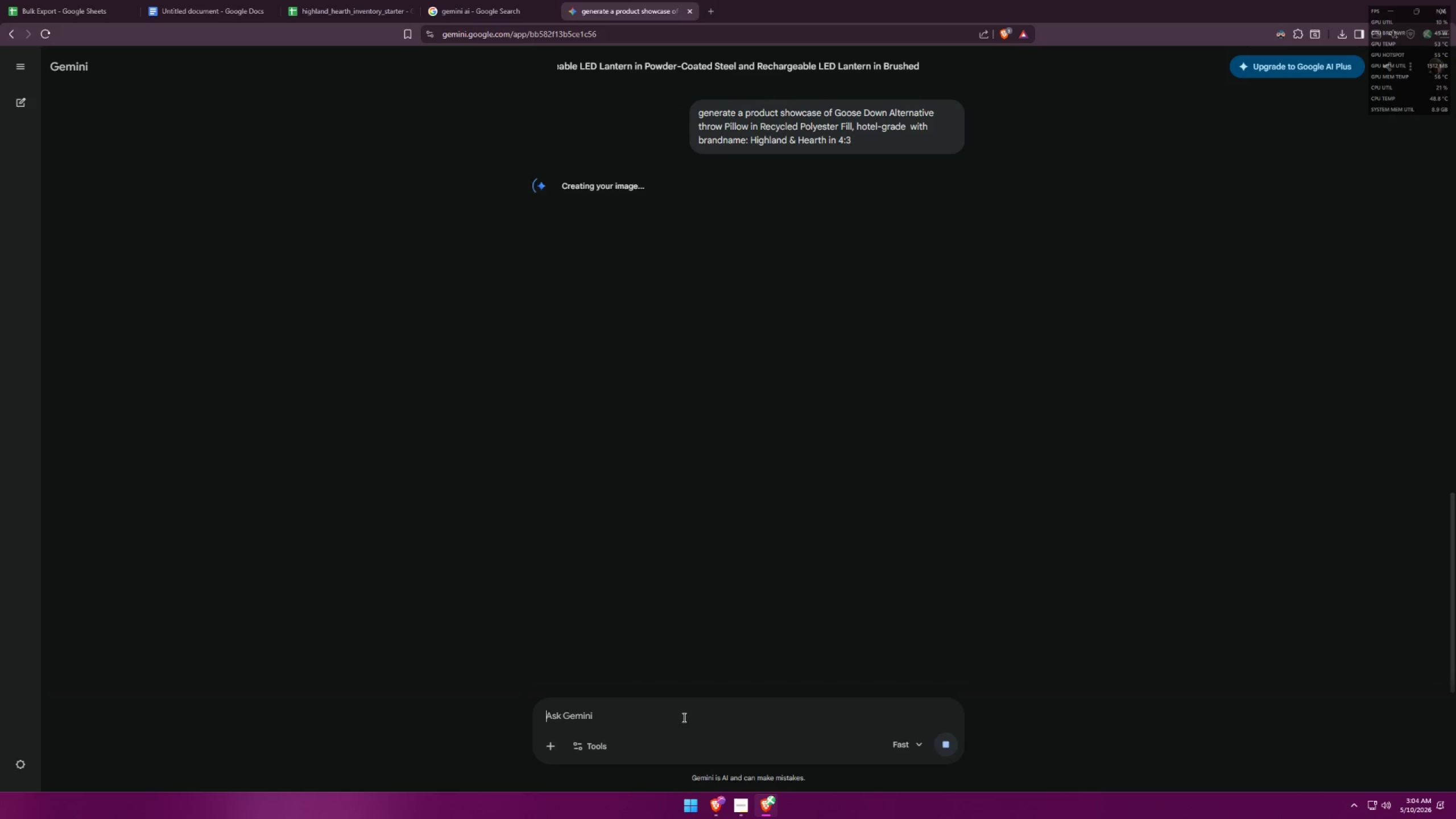 
key(Control+V)
 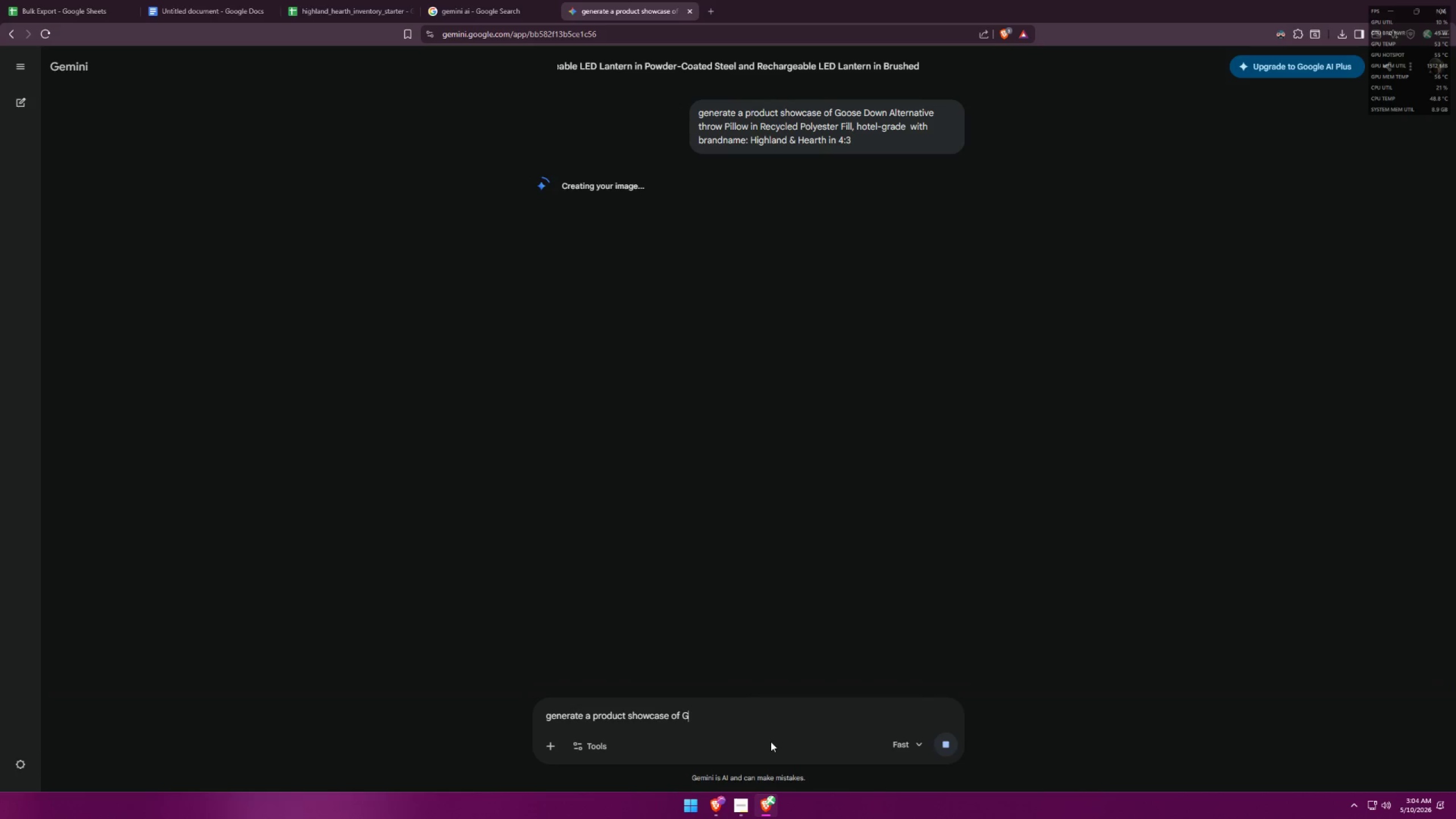 
key(Backspace)
 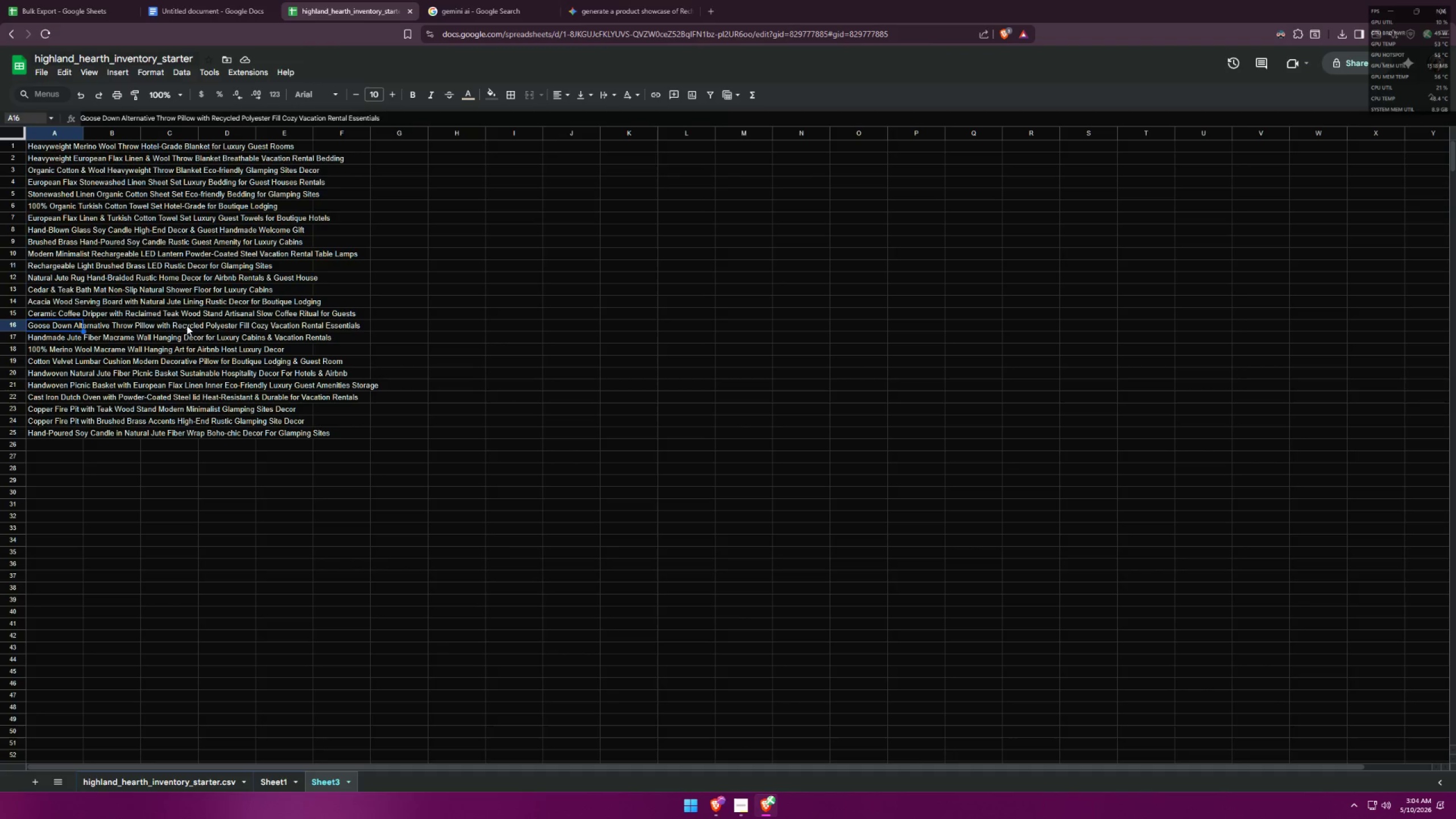 
left_click([536, 0])
 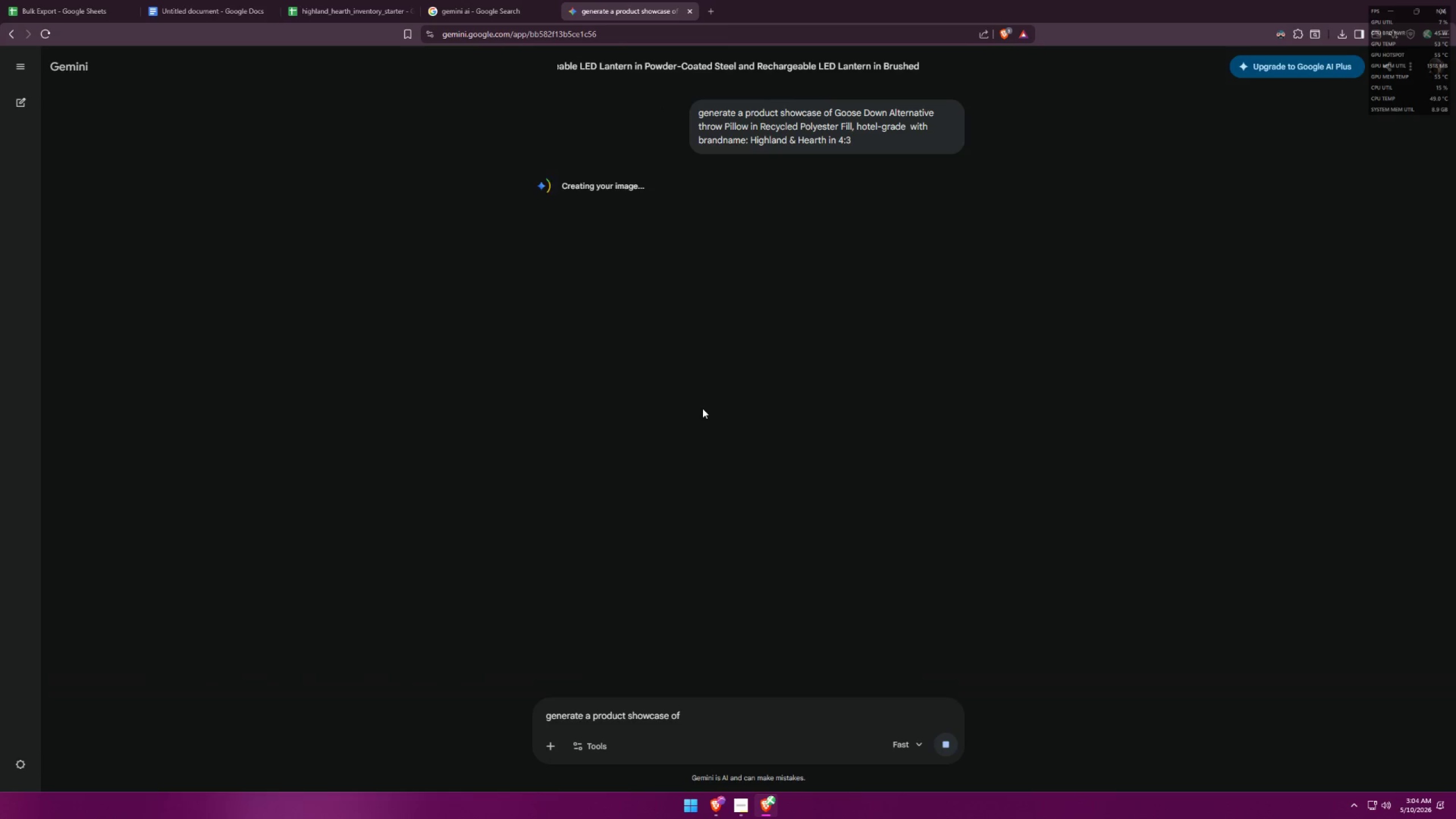 
type(macrame wall hanging made of )
 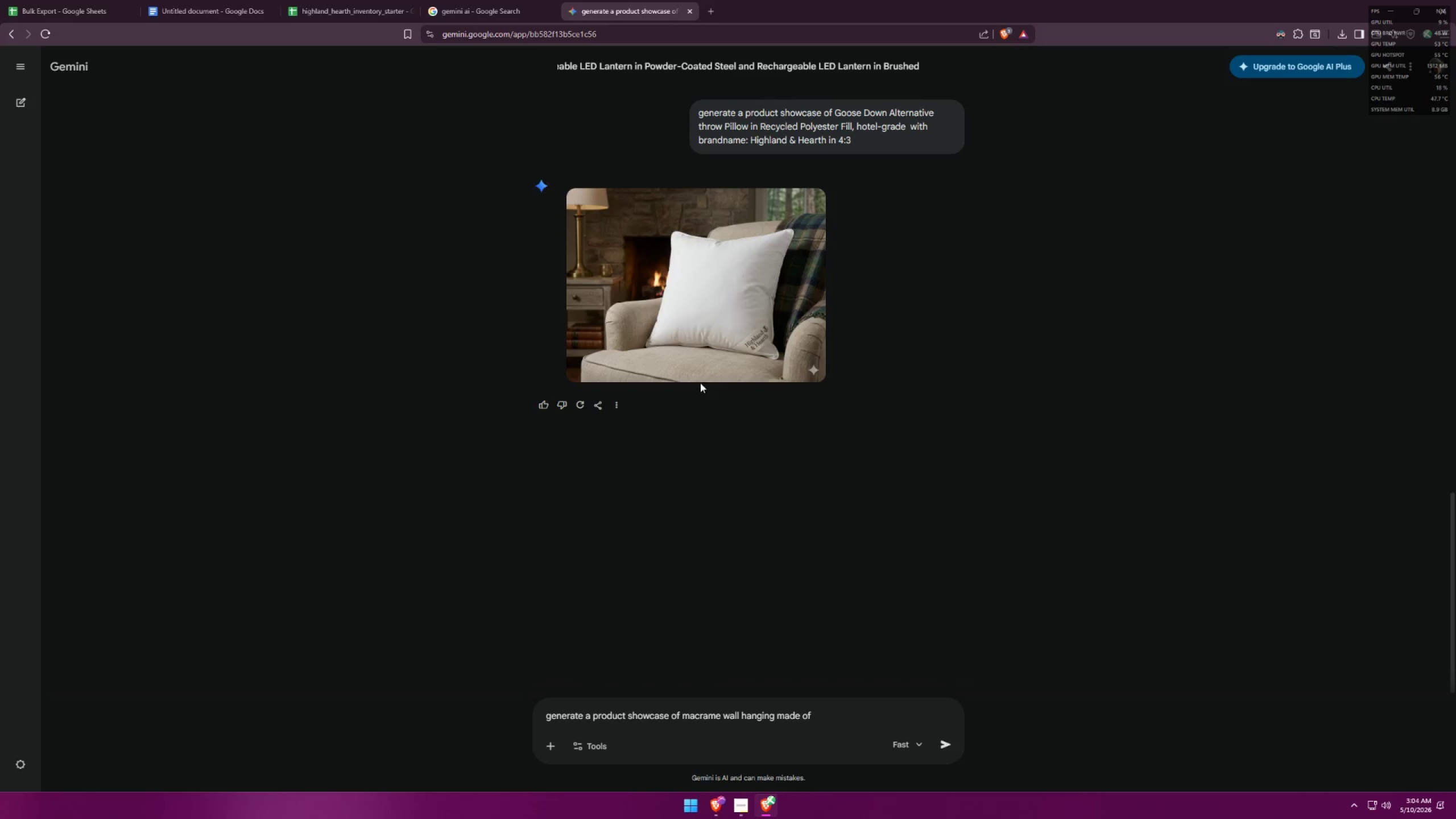 
left_click([354, 0])
 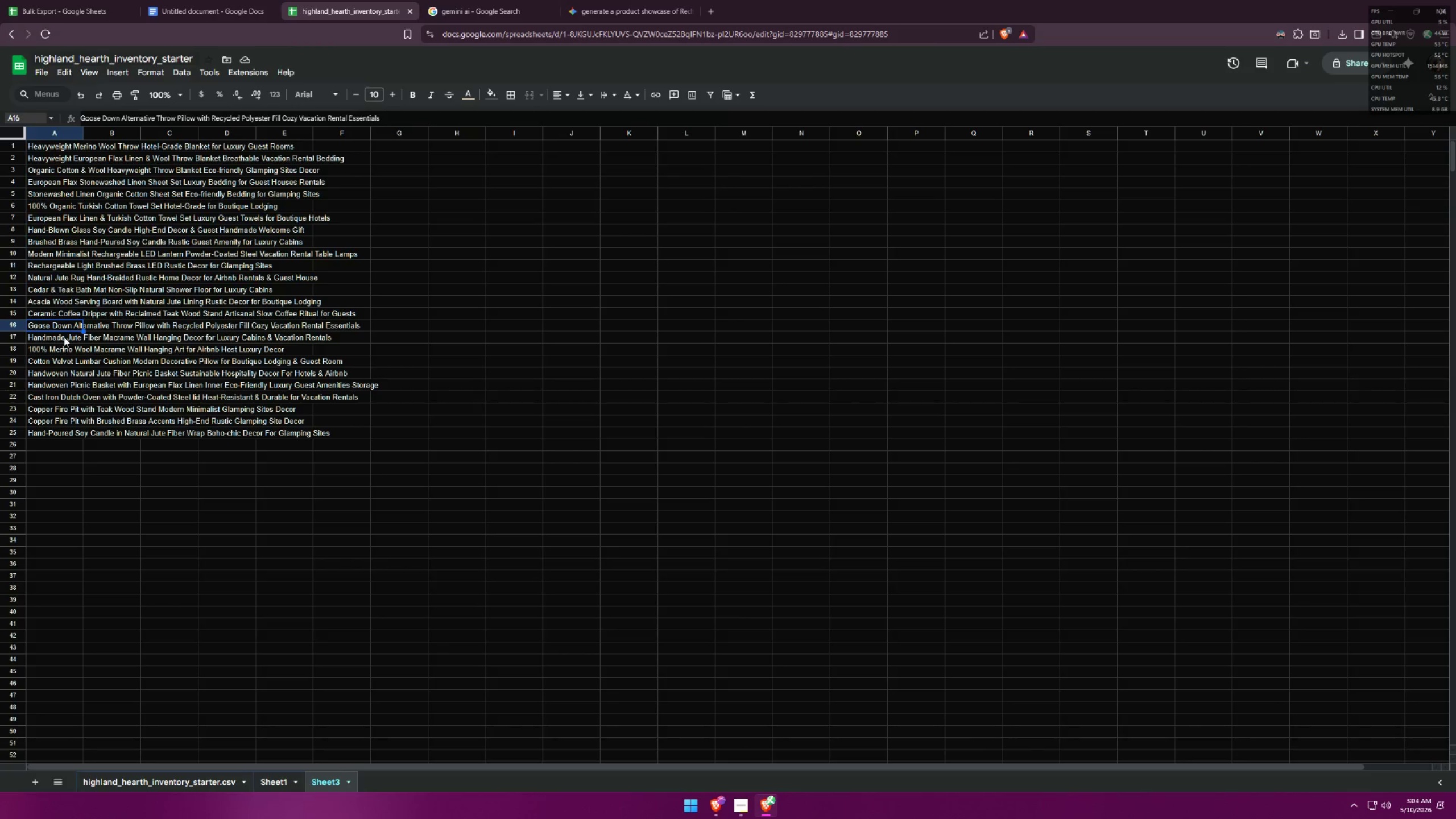 
left_click([626, 0])
 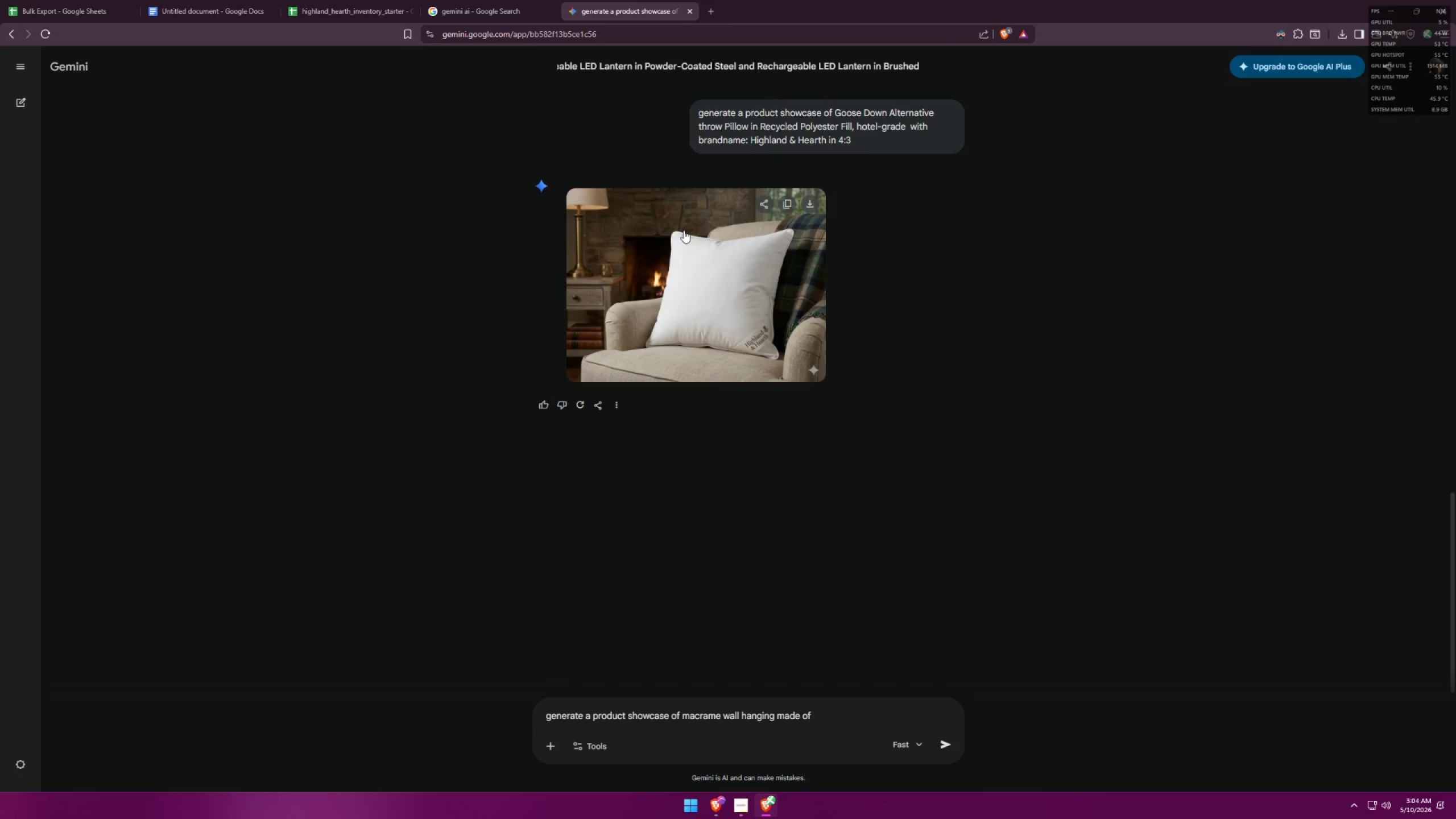 
type(jute di)
key(Backspace)
key(Backspace)
type(fiber and macrame wall hanging made of )
 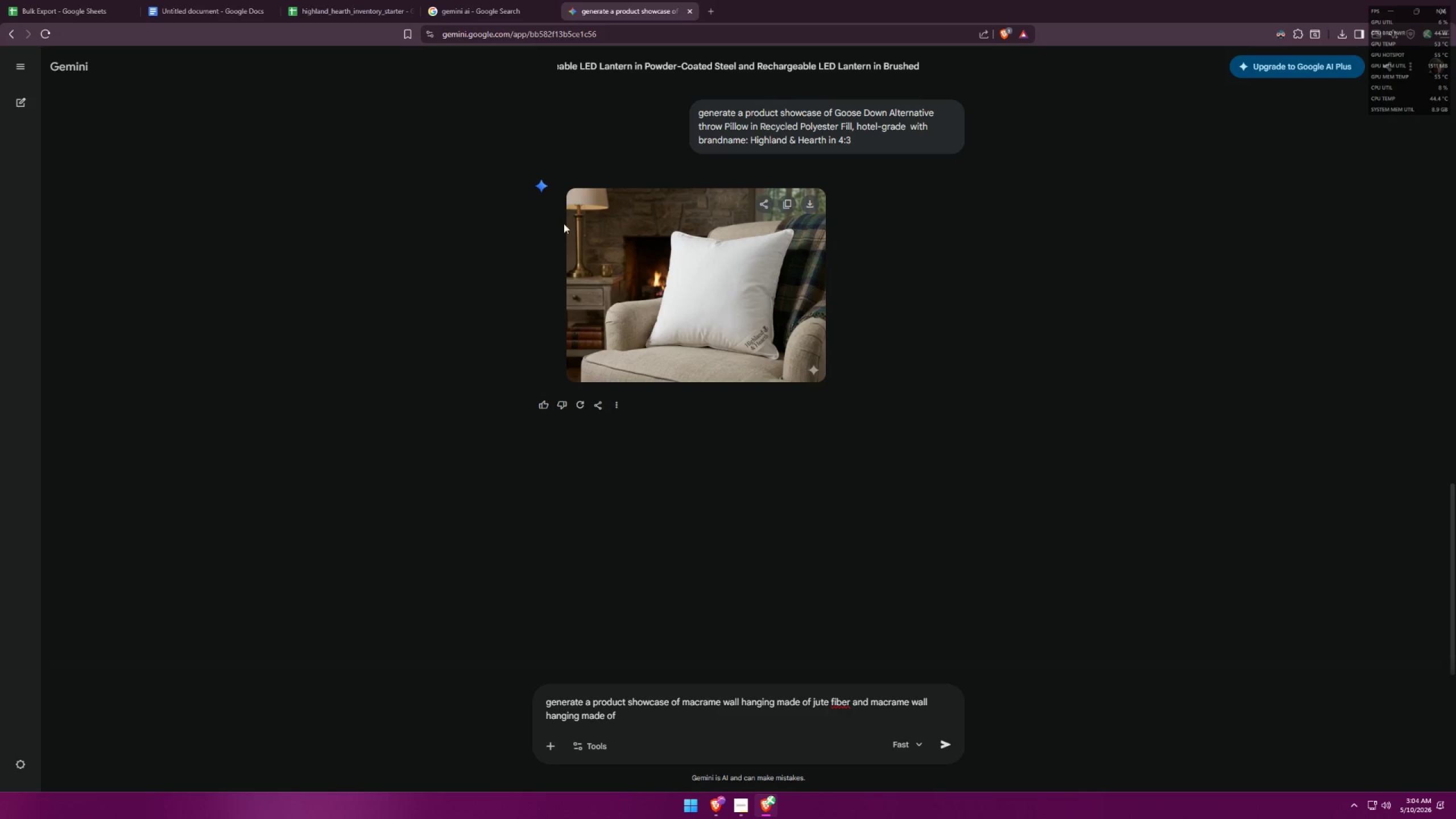 
left_click([504, 0])
 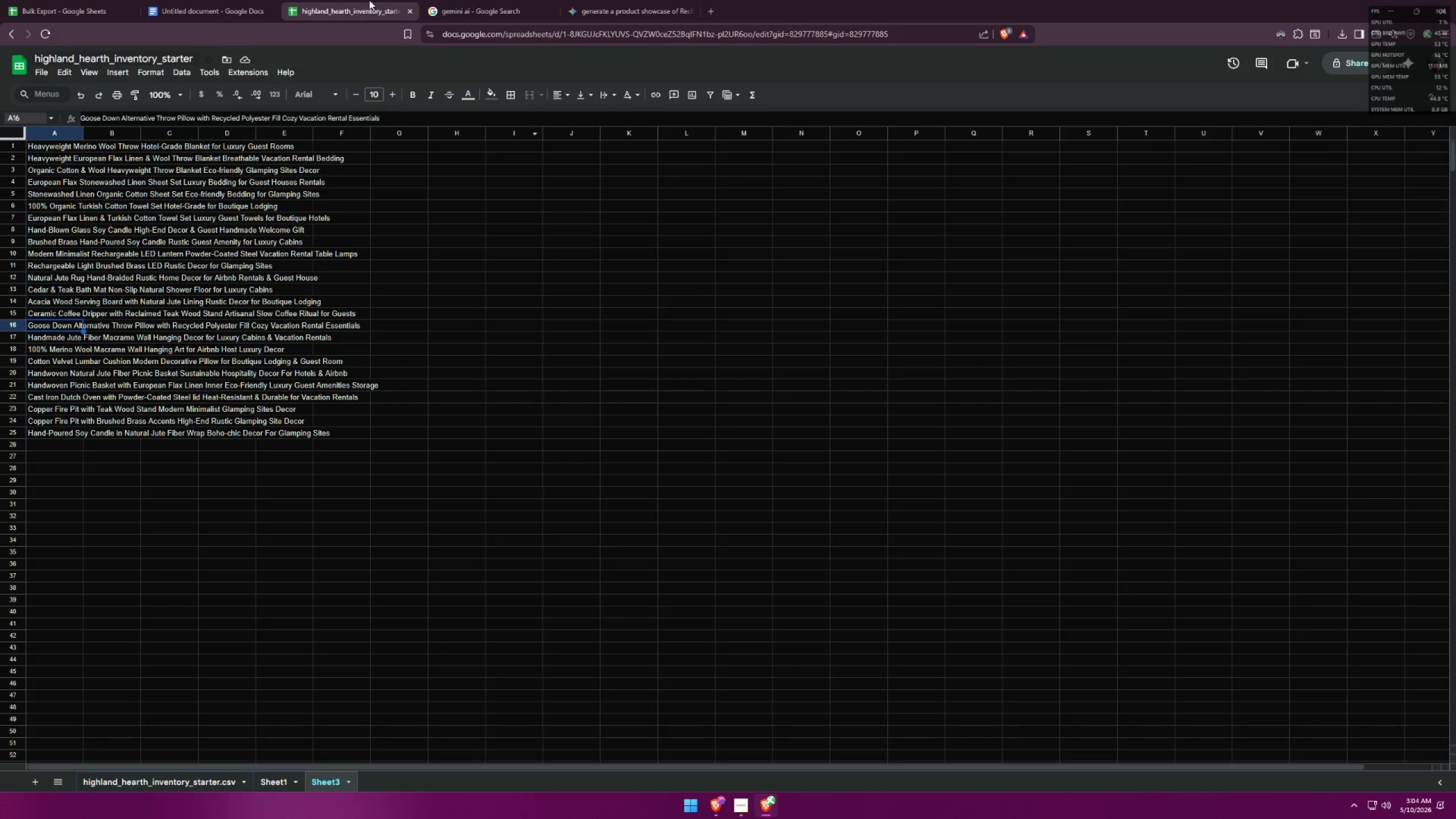 
left_click([624, 0])
 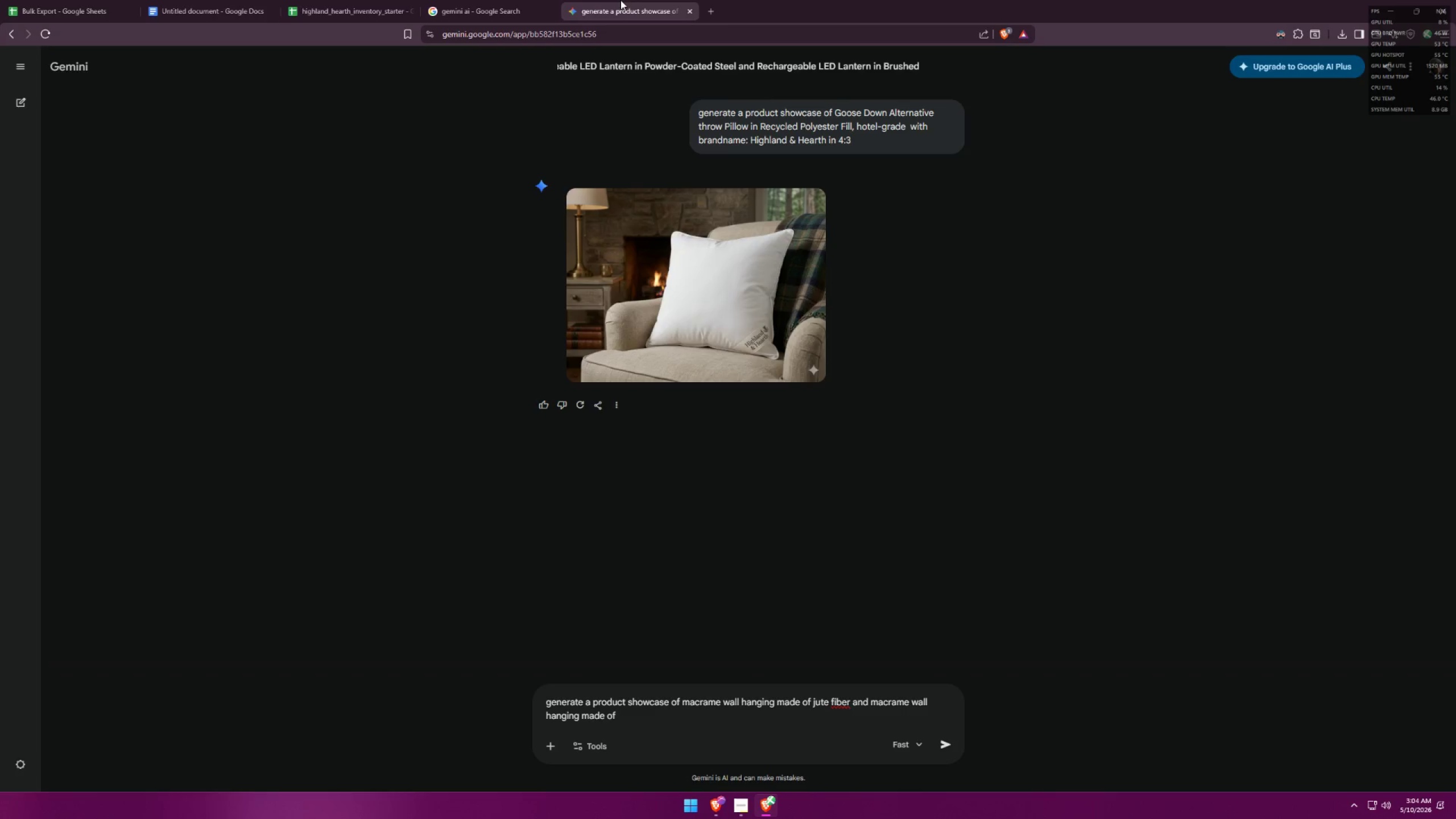 
type(100% marino wool )
key(Backspace)
type(erino wool , colofr)
key(Backspace)
key(Backspace)
type(rful,)
key(Backspace)
type(.)
 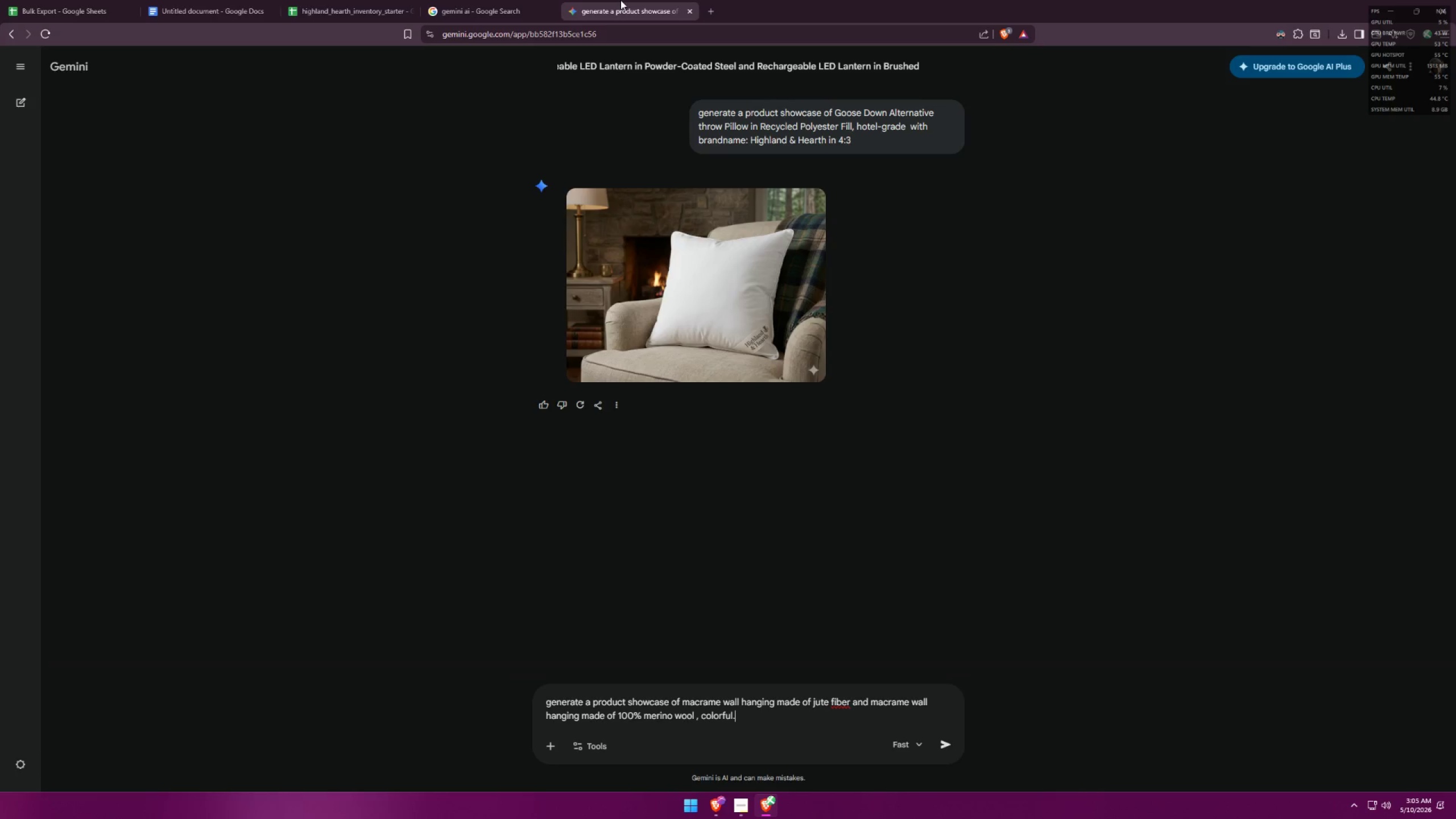 
left_click([855, 701])
 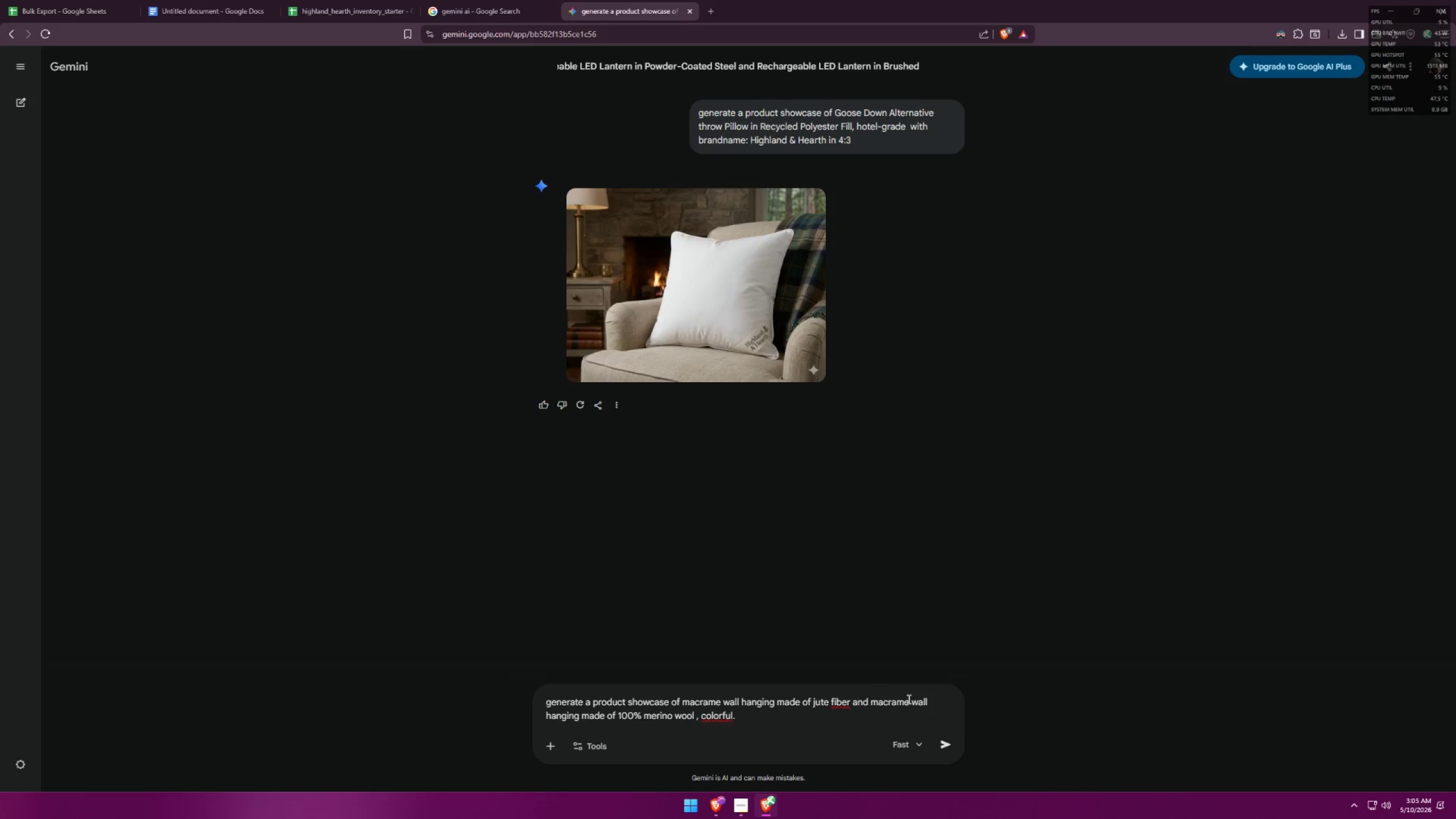 
key(ArrowLeft)
 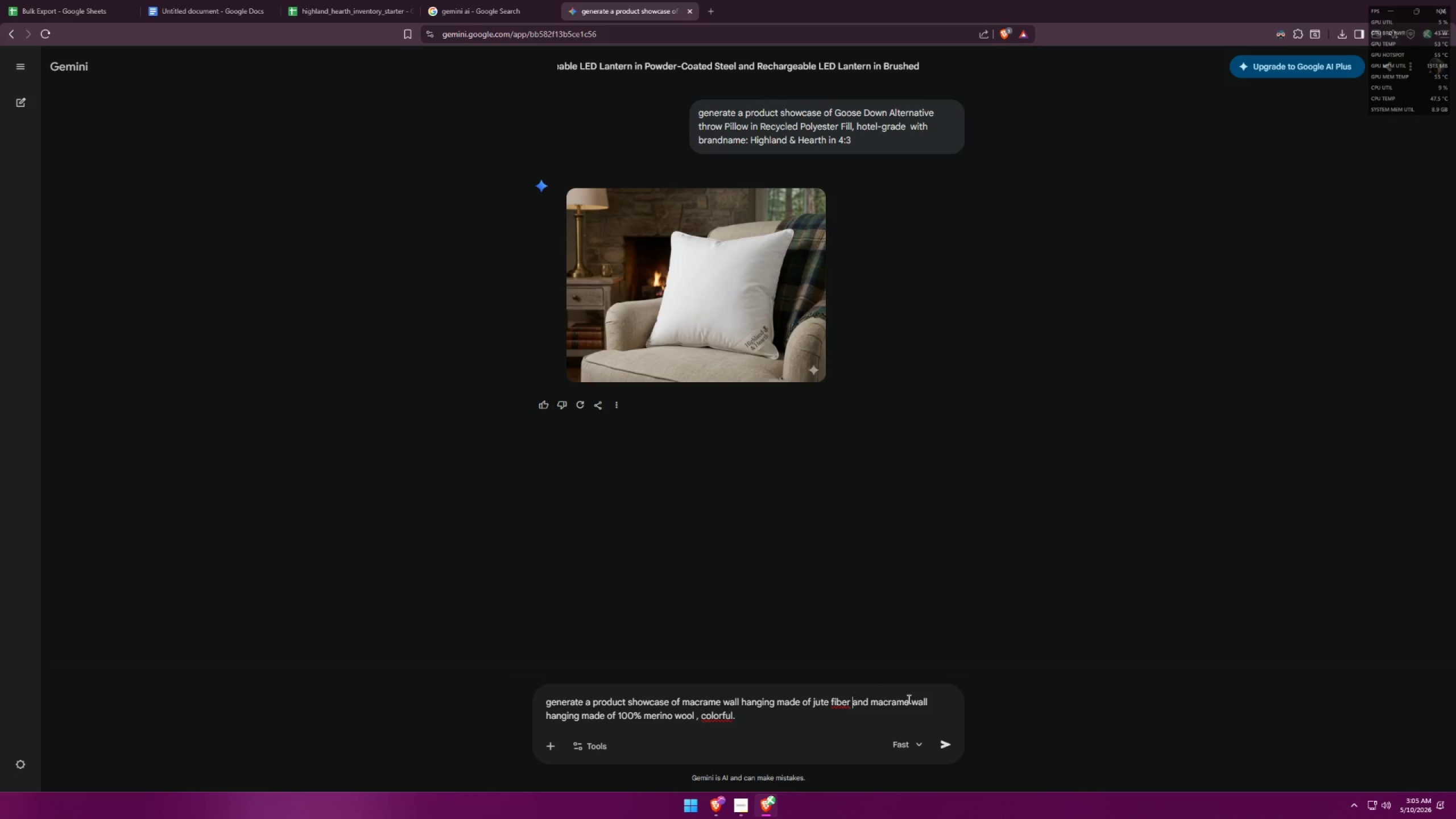 
key(ArrowLeft)
 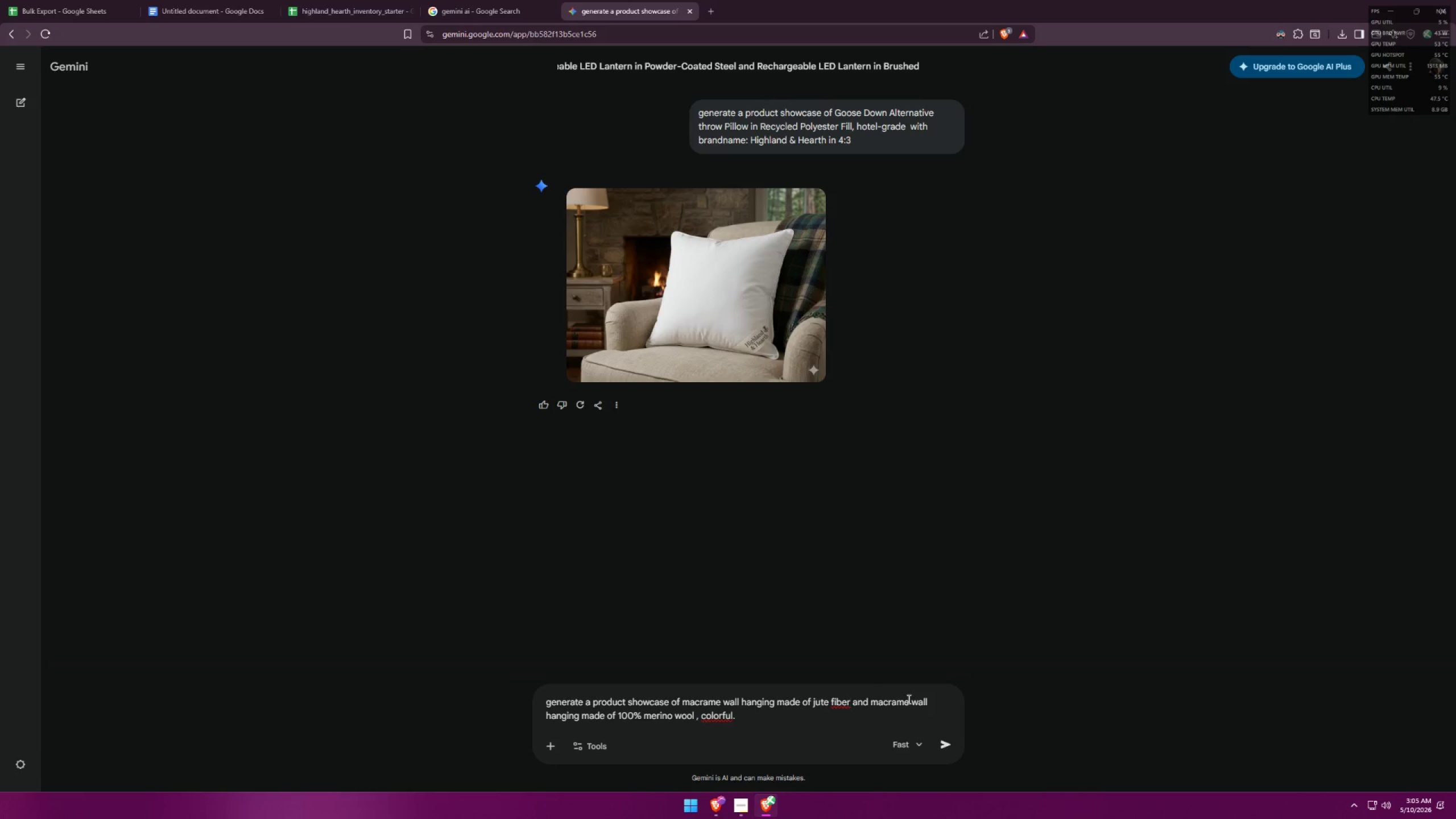 
type(, boho-chic)
 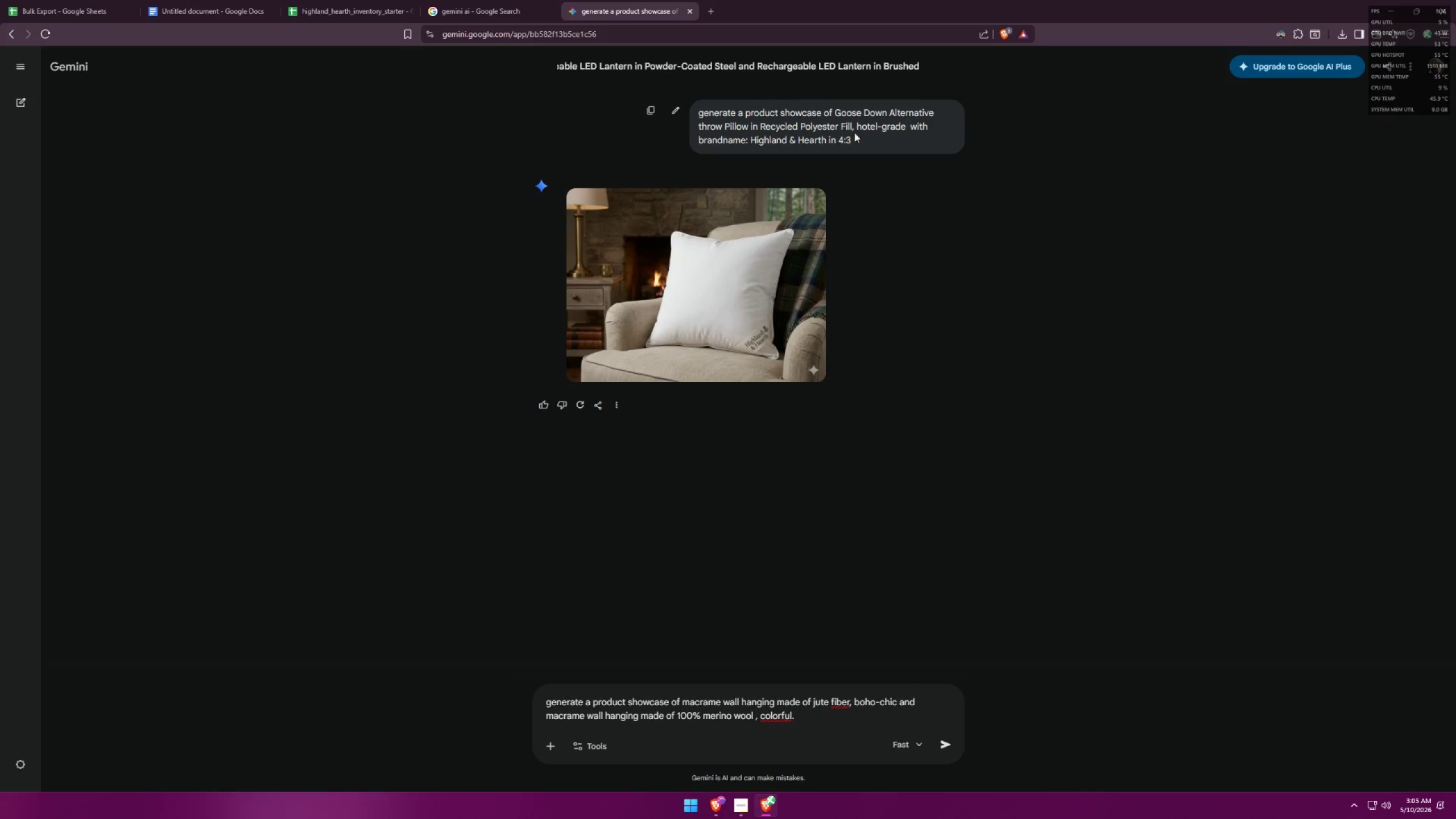 
left_click_drag(start_coordinate=[698, 143], to_coordinate=[861, 137])
 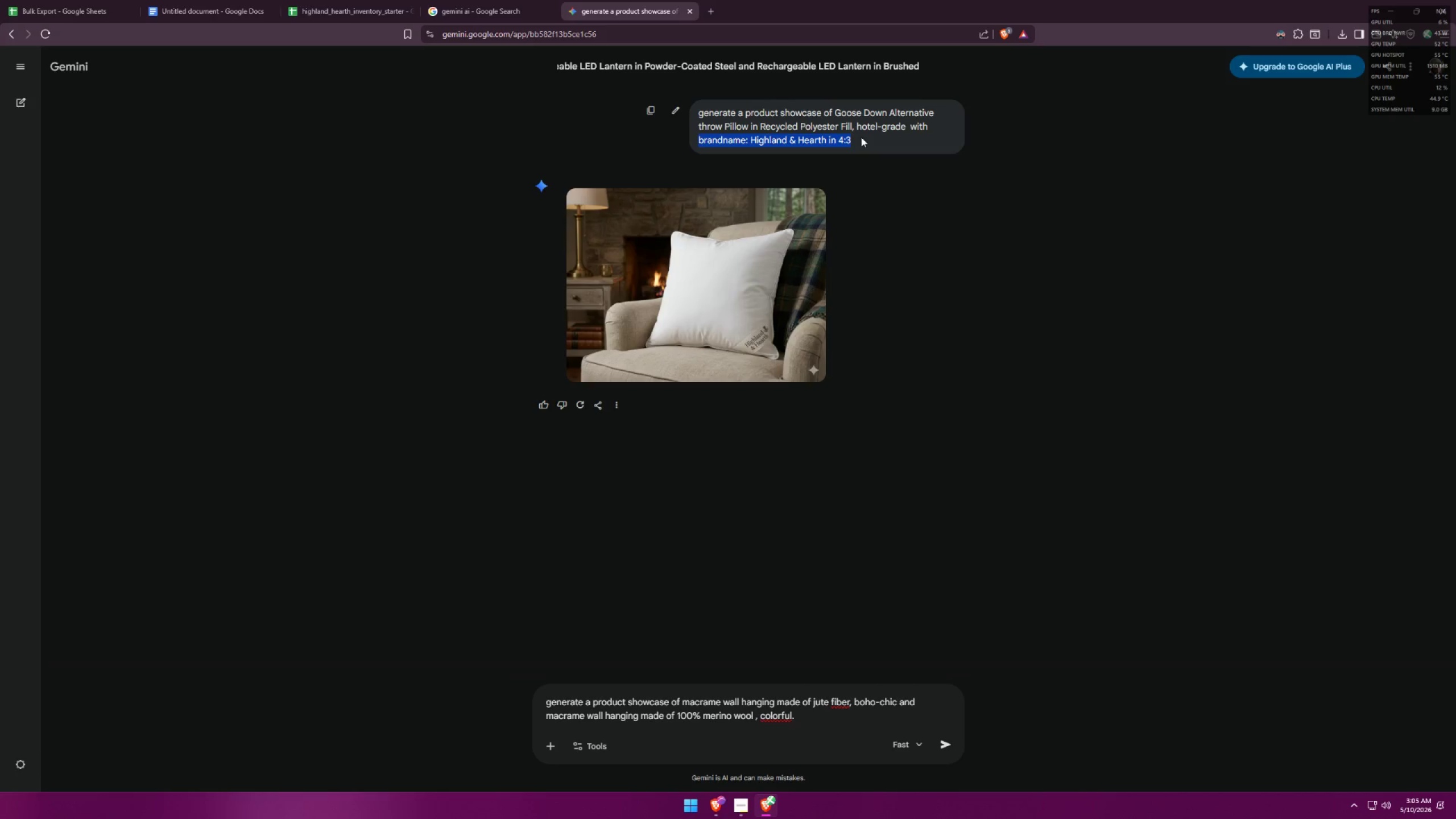 
key(Control+ControlLeft)
 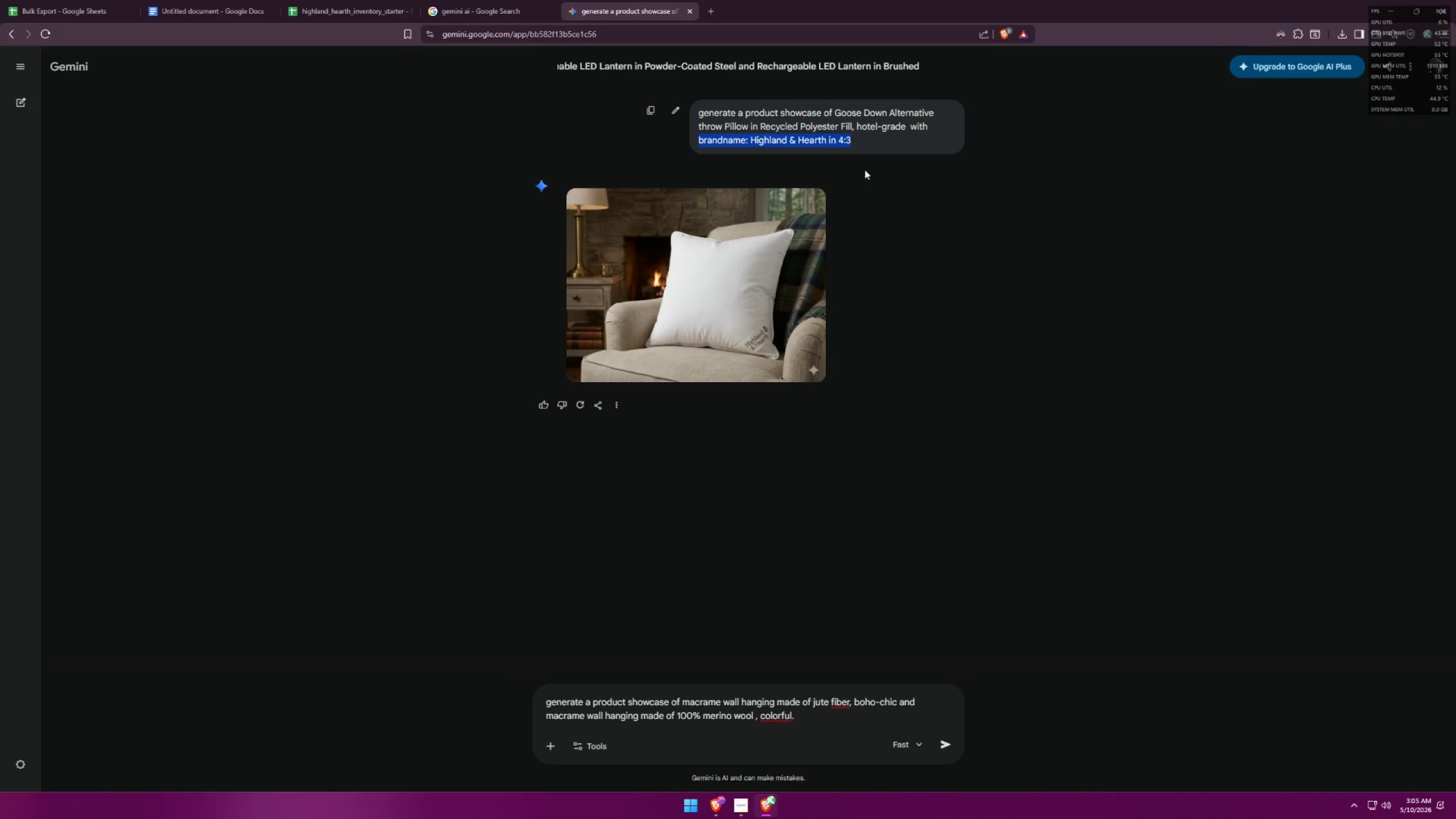 
key(Control+C)
 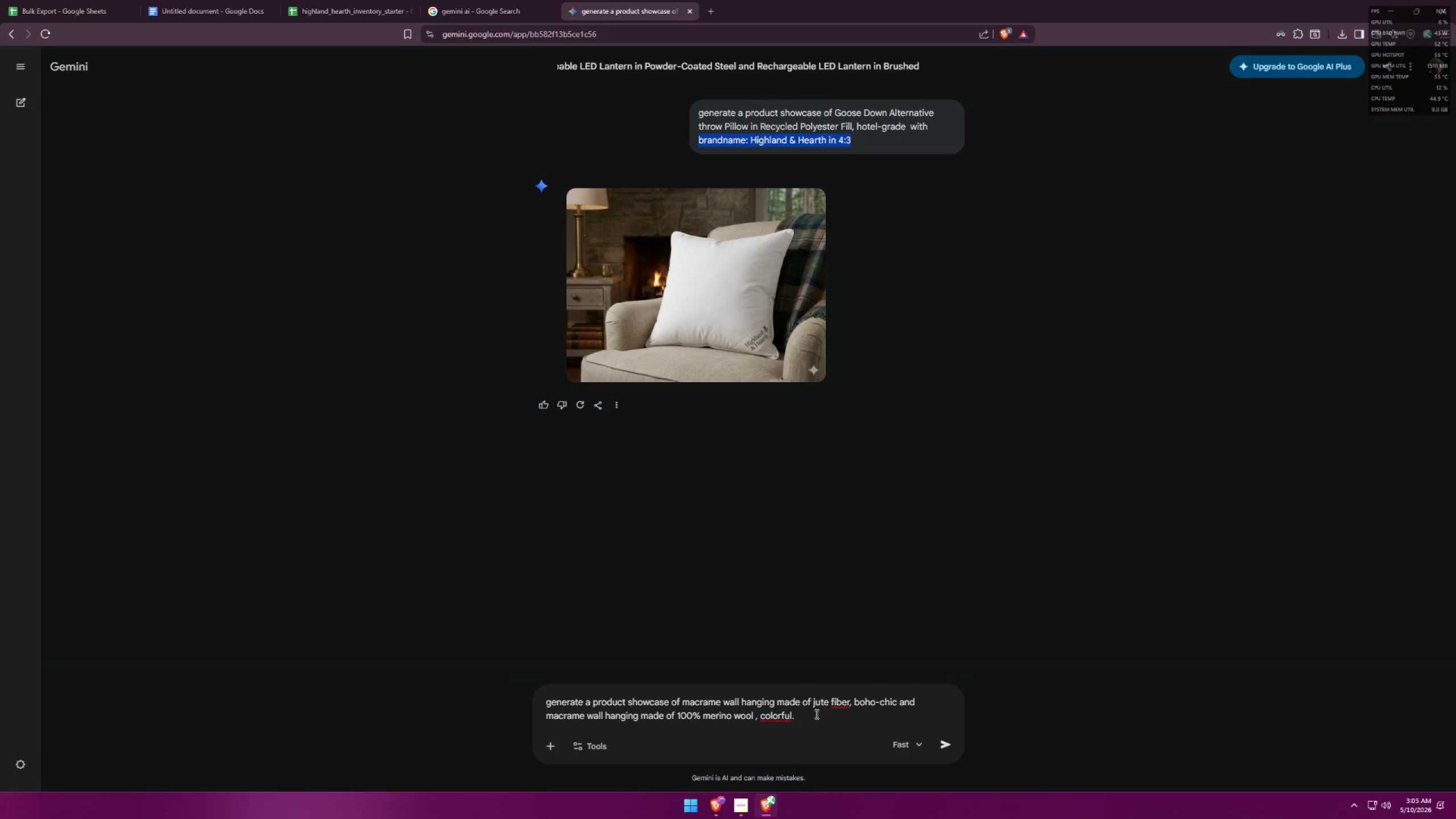 
left_click([817, 719])
 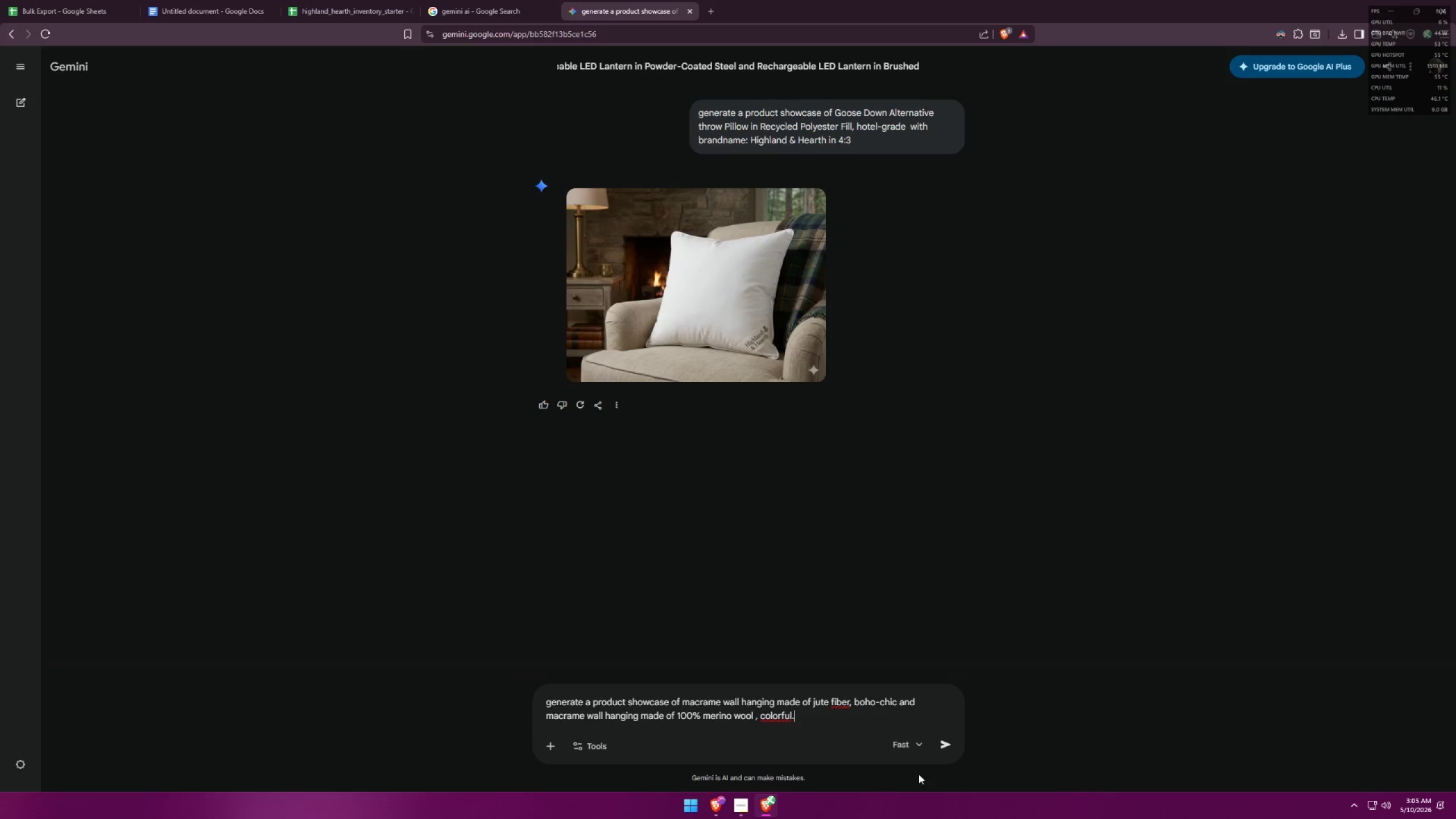 
left_click([951, 748])
 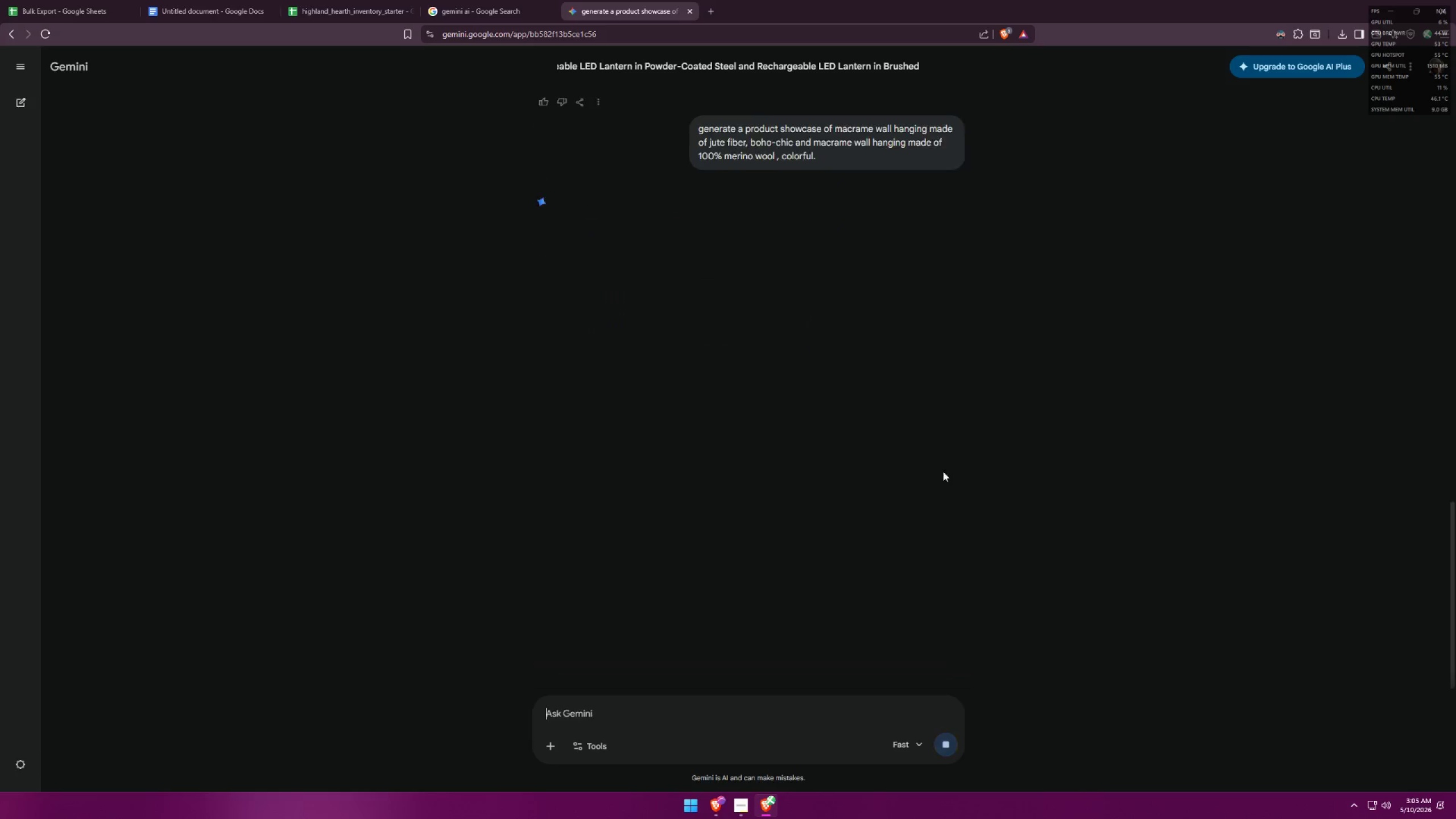 
scroll: coordinate [879, 431], scroll_direction: up, amount: 15.0
 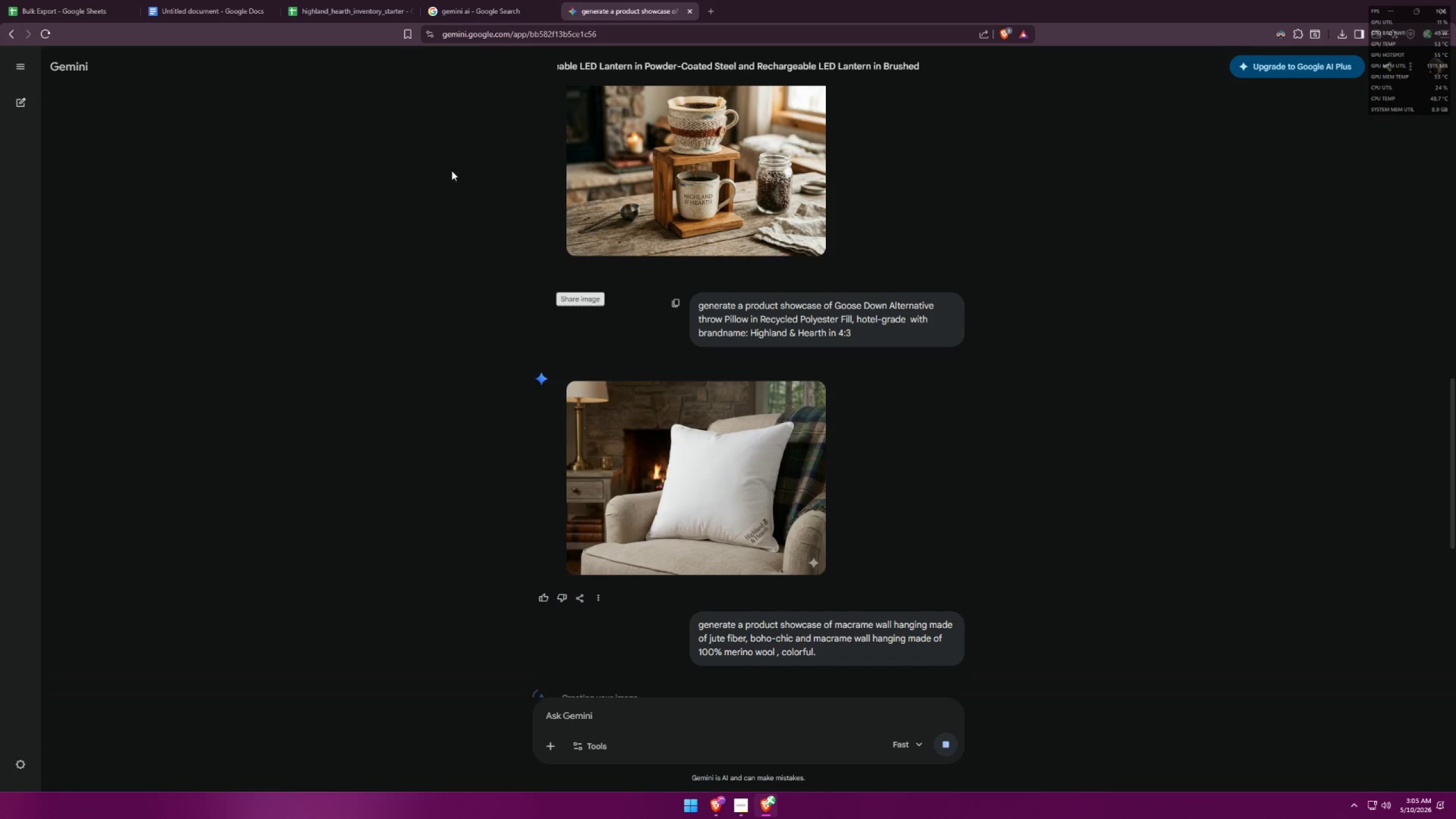 
left_click([311, 0])
 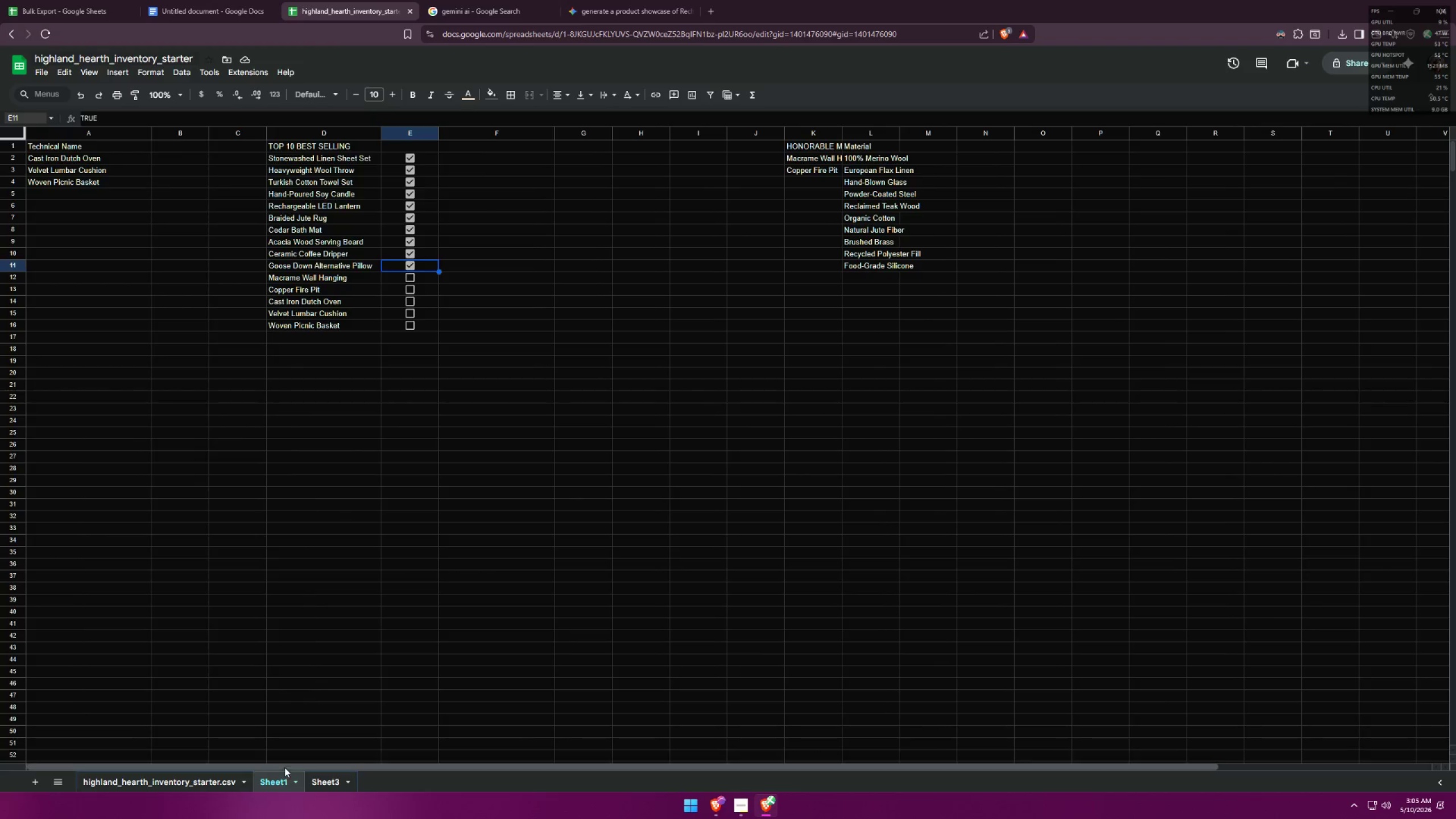 
key(Alt+AltLeft)
 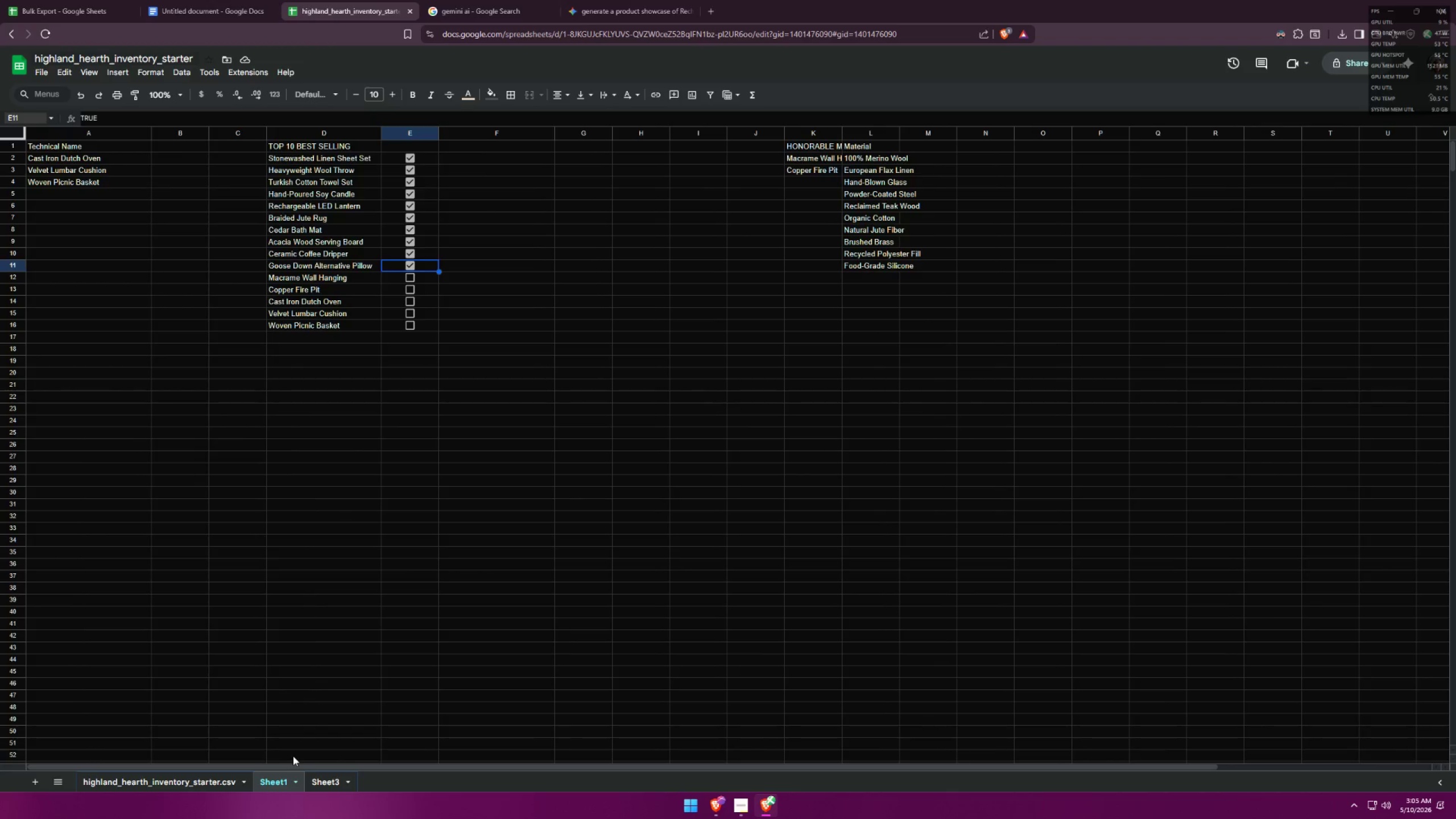 
key(Alt+Tab)